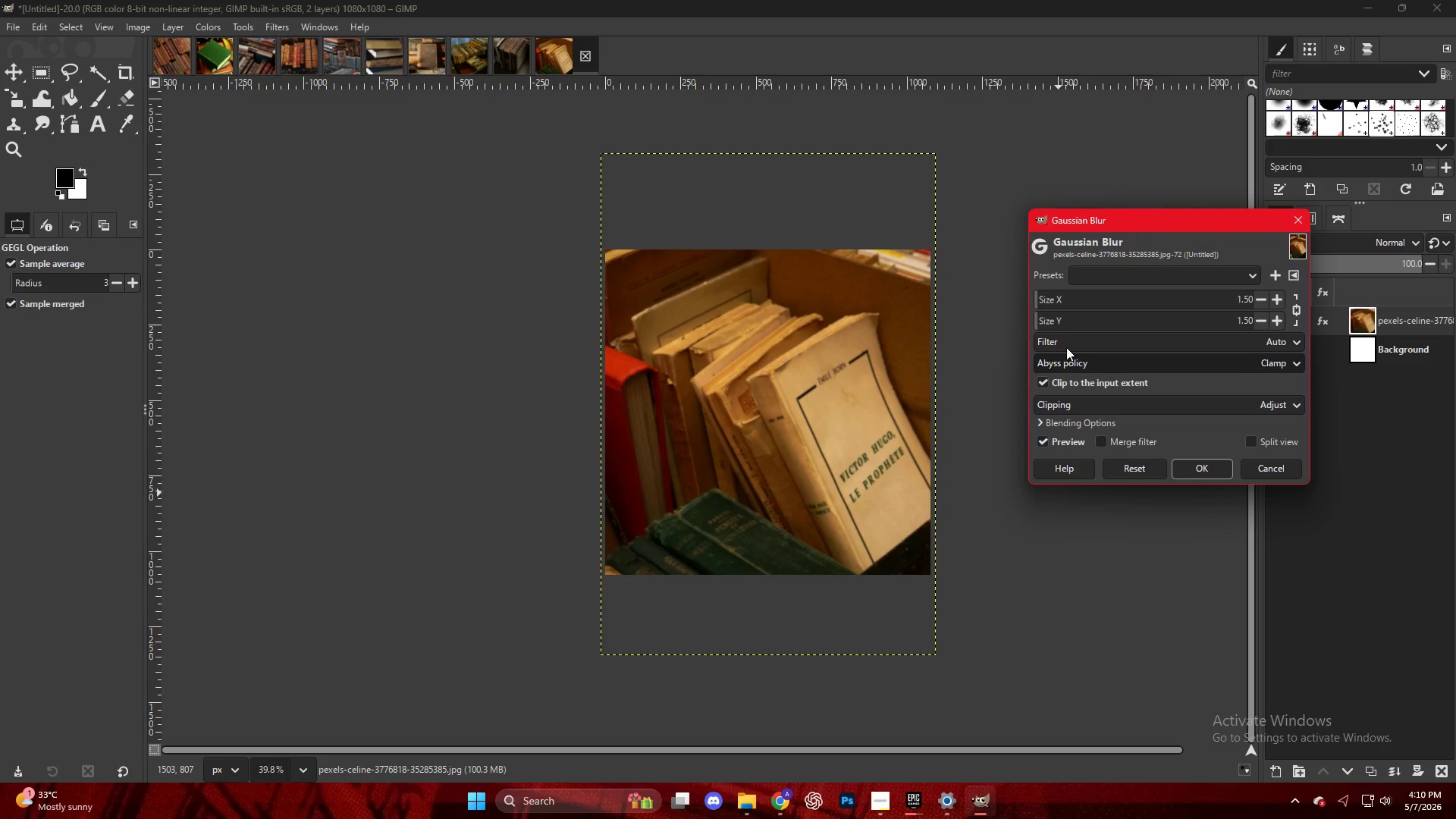 
left_click_drag(start_coordinate=[1041, 322], to_coordinate=[1050, 324])
 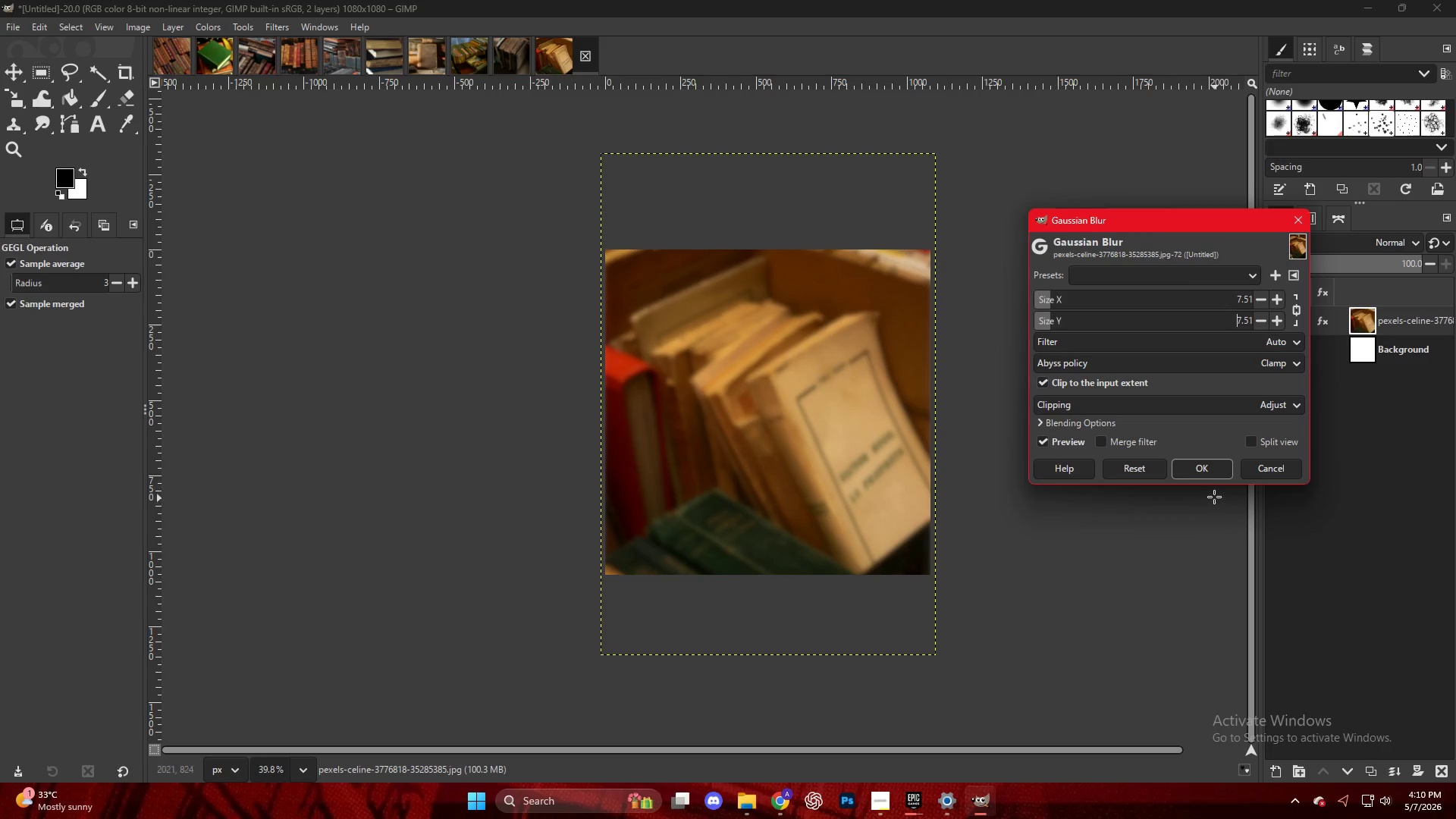 
left_click([1194, 466])
 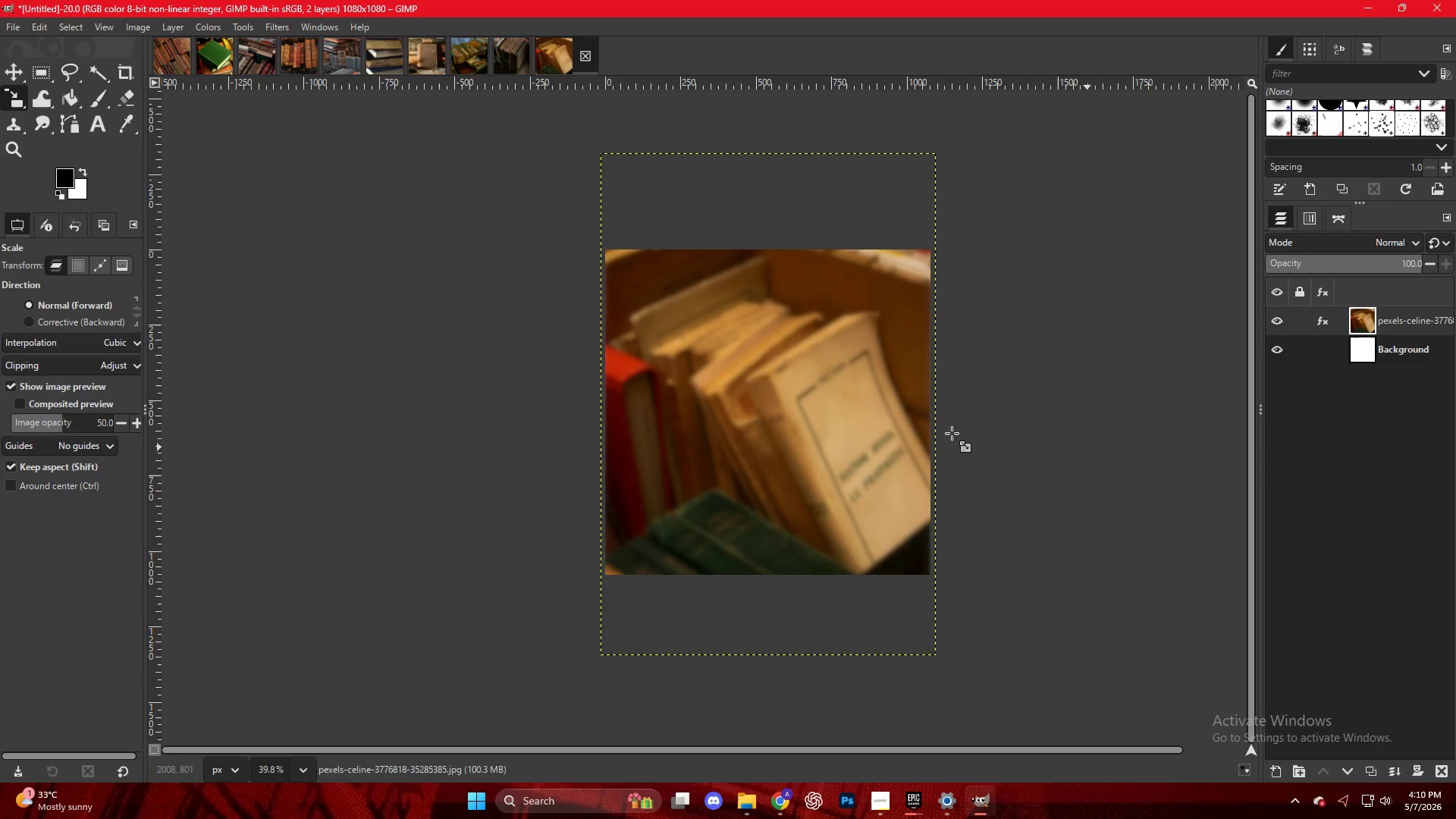 
key(Control+ControlLeft)
 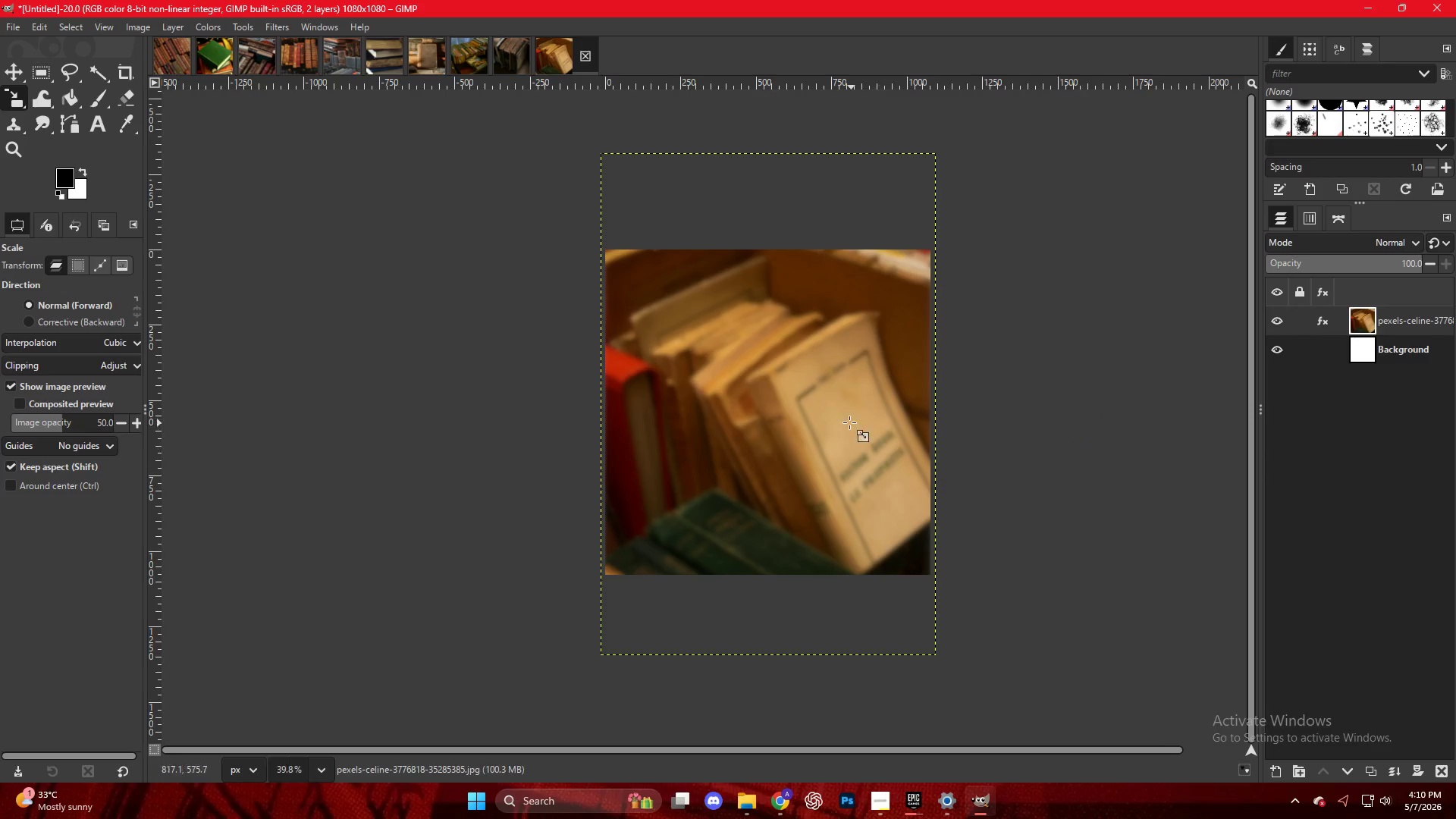 
right_click([706, 330])
 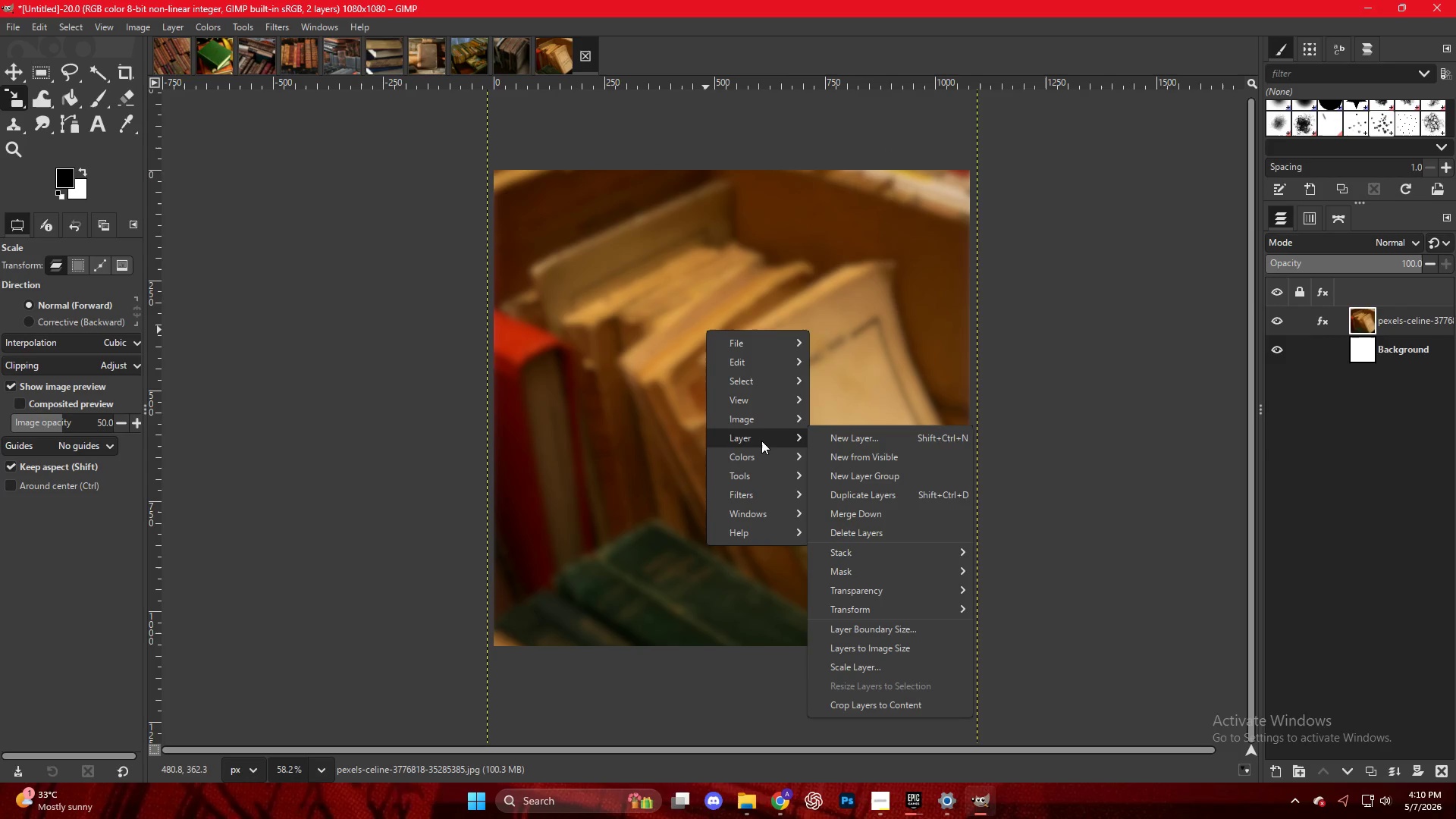 
scroll: coordinate [845, 420], scroll_direction: up, amount: 4.0
 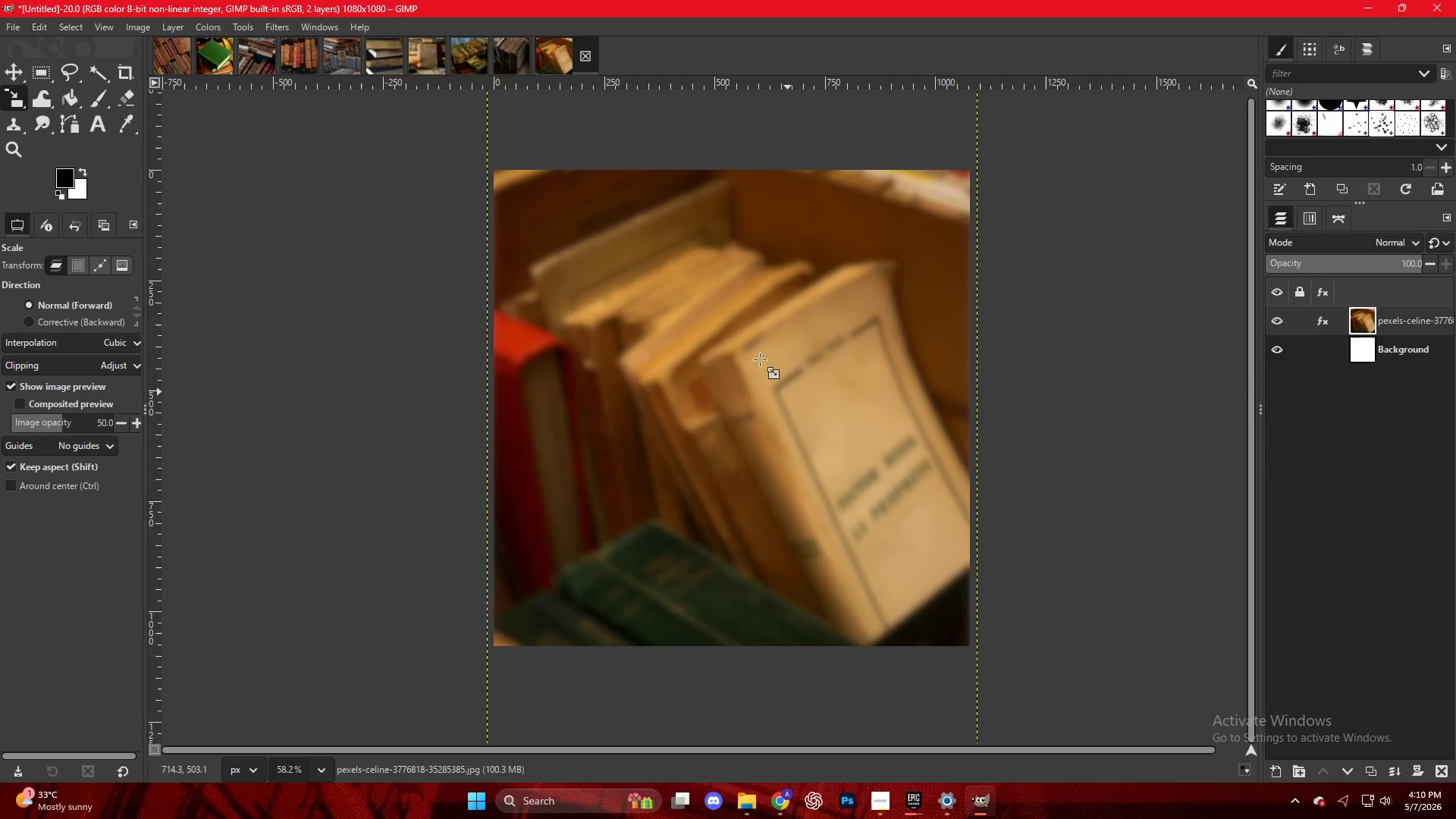 
mouse_move([782, 452])
 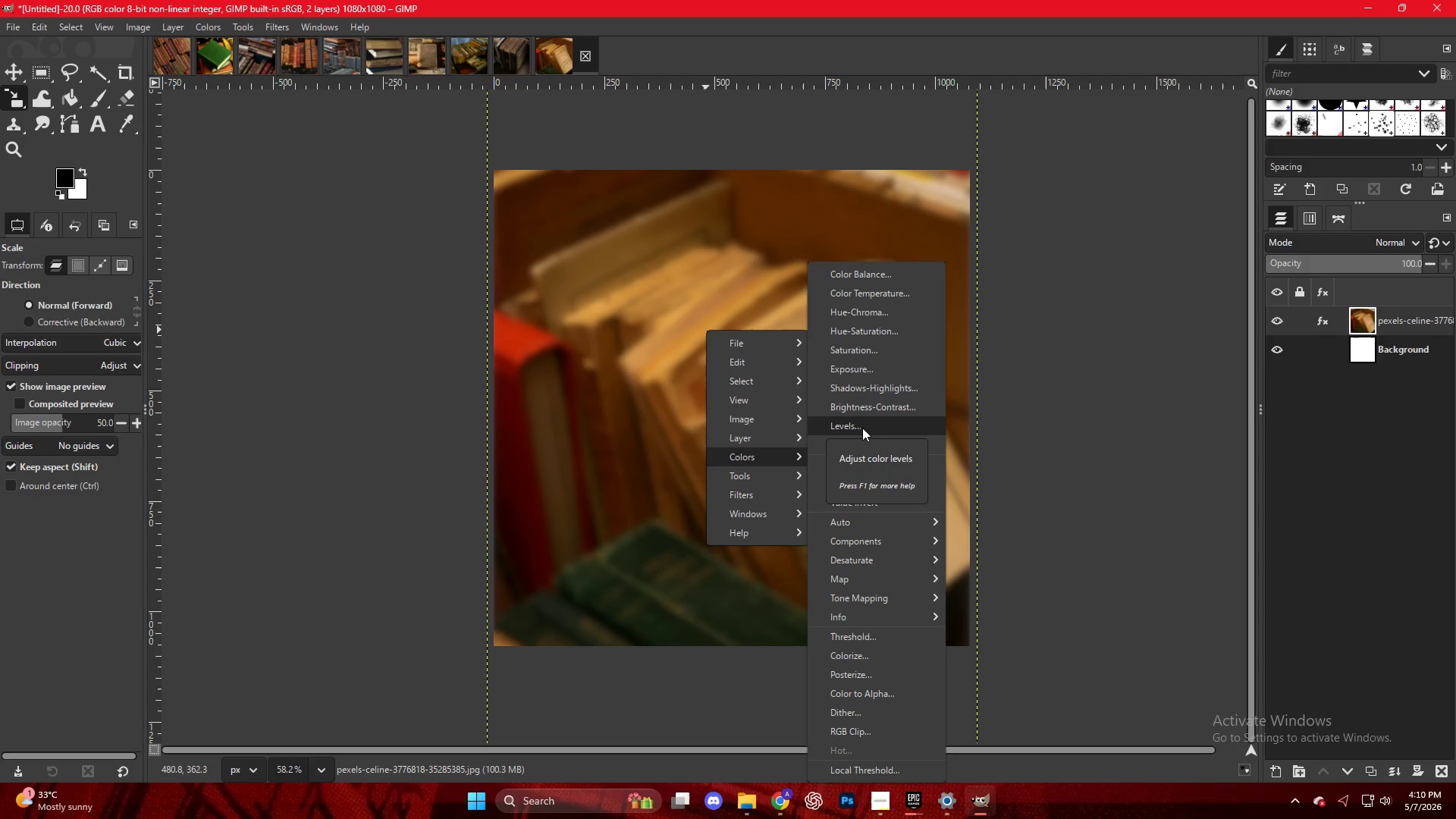 
wait(5.81)
 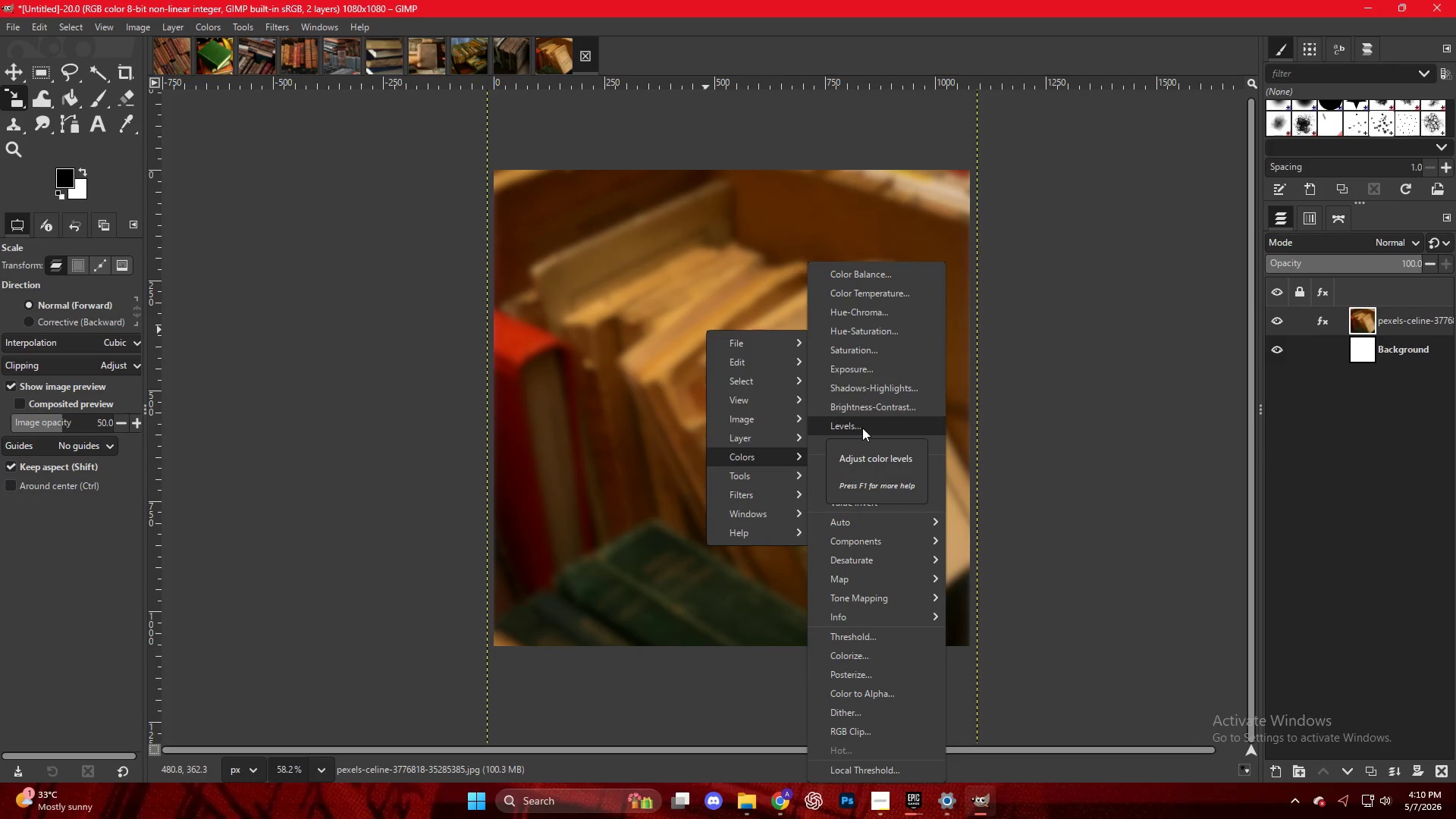 
left_click([862, 428])
 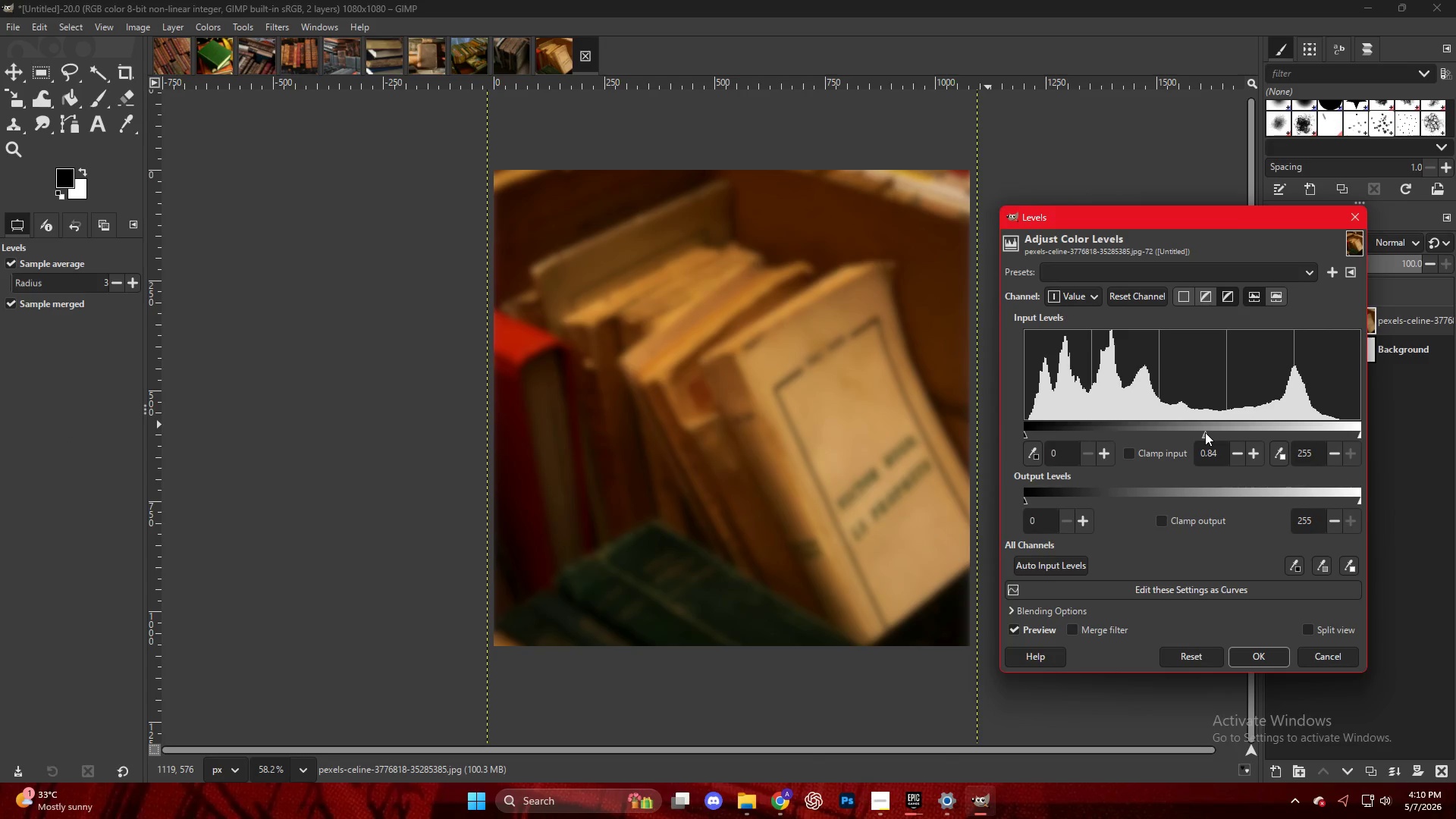 
key(NumpadEnter)
 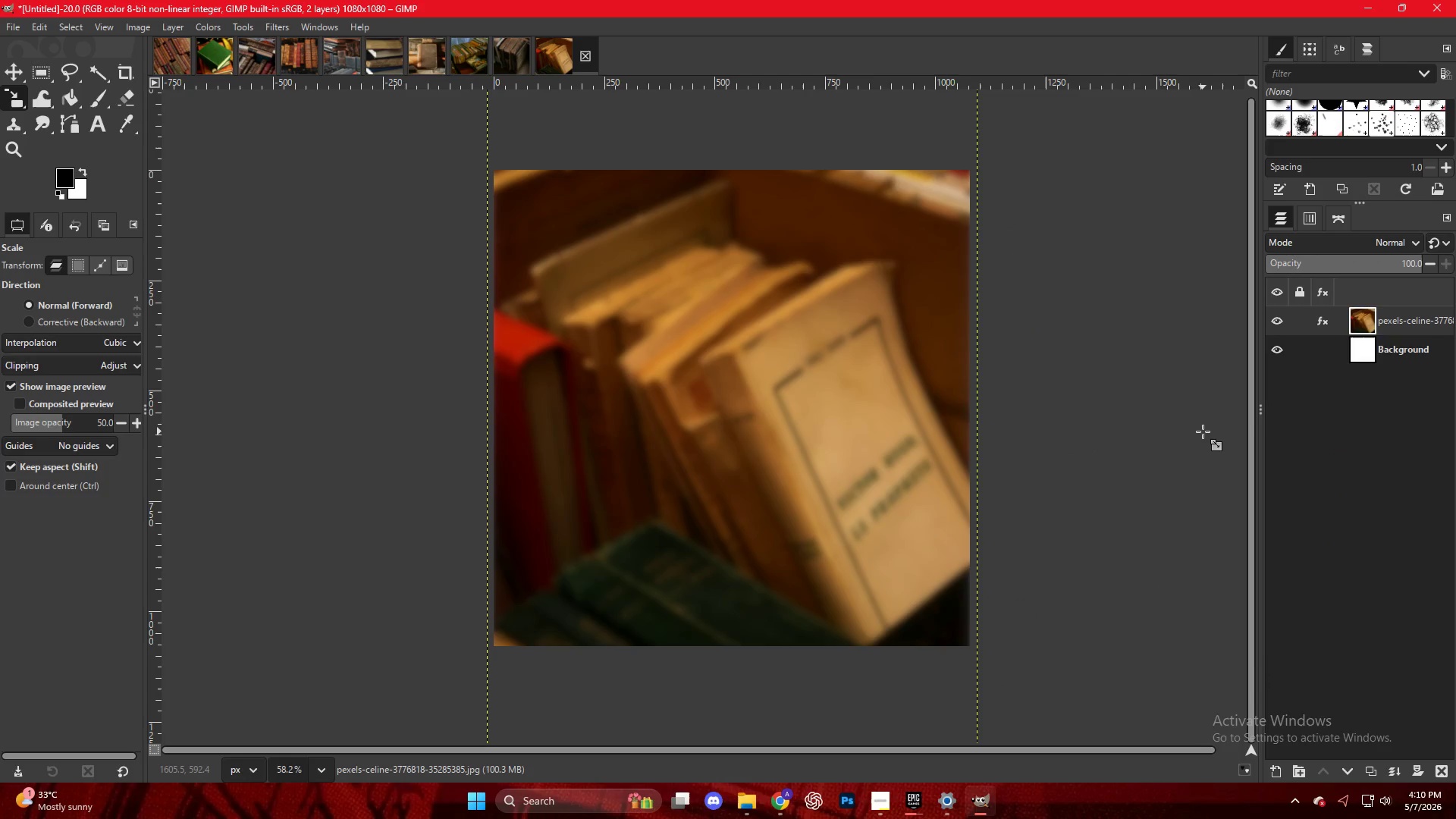 
key(Control+S)
 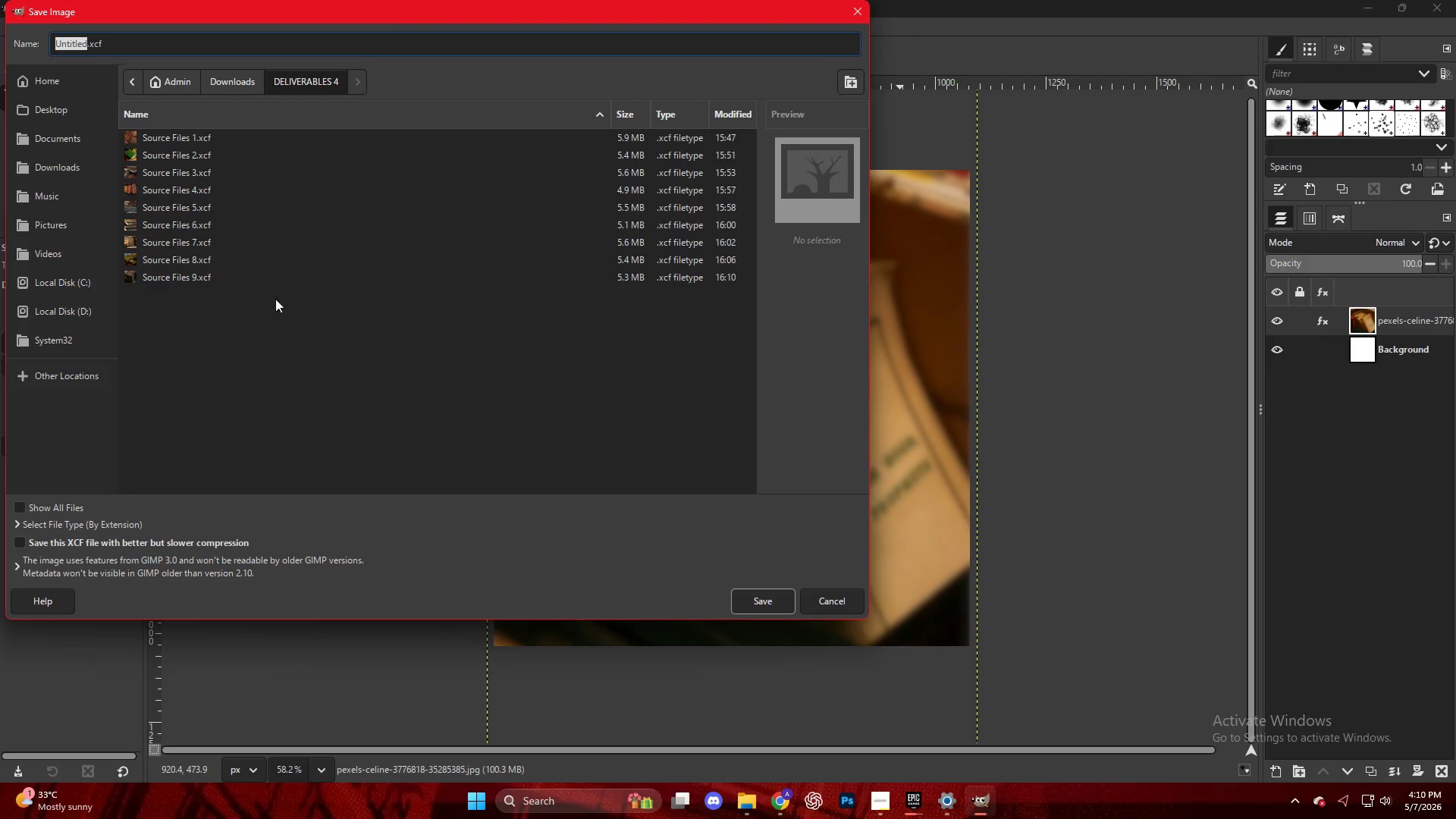 
left_click([220, 278])
 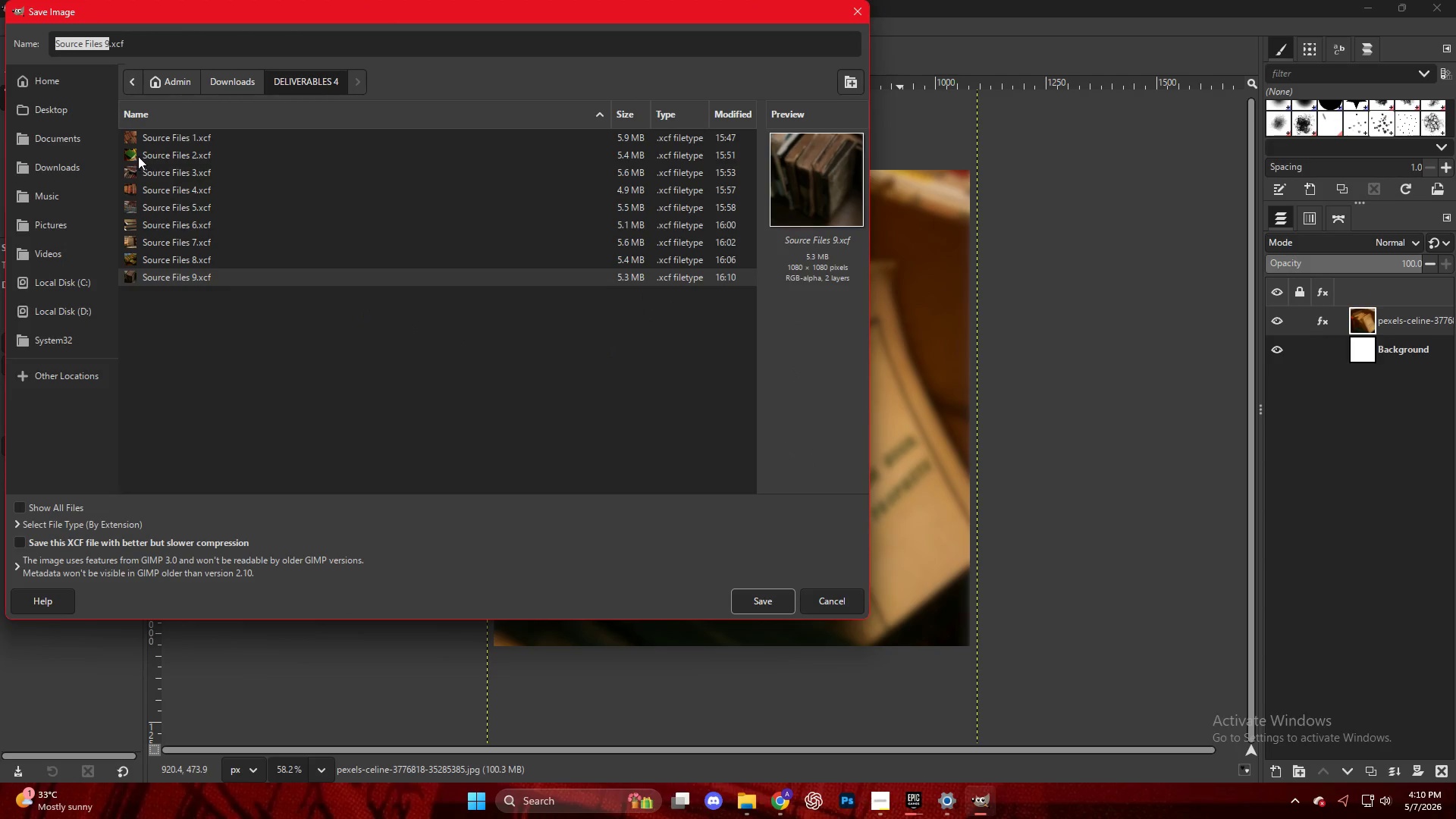 
left_click([107, 43])
 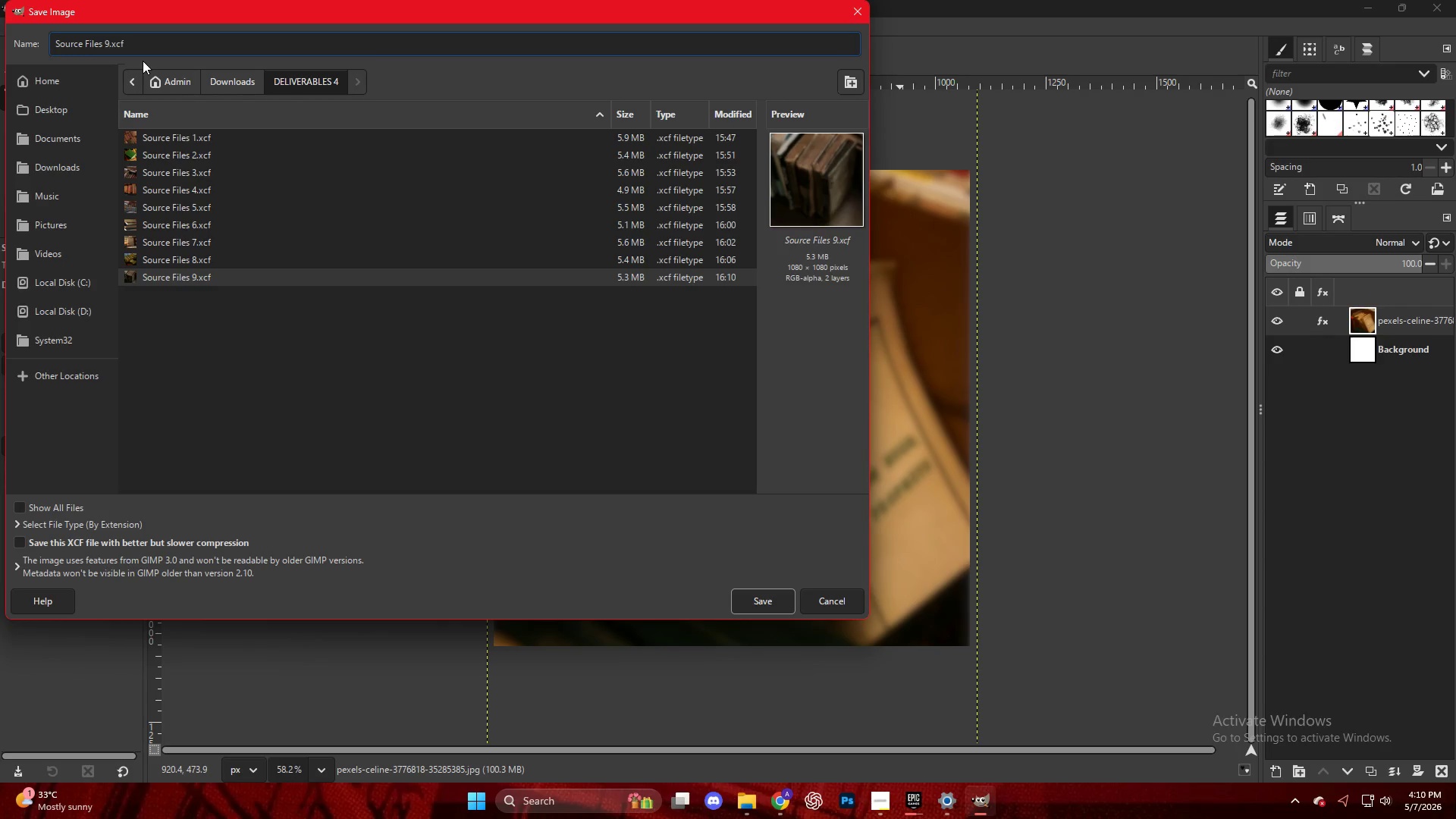 
key(Backspace)
 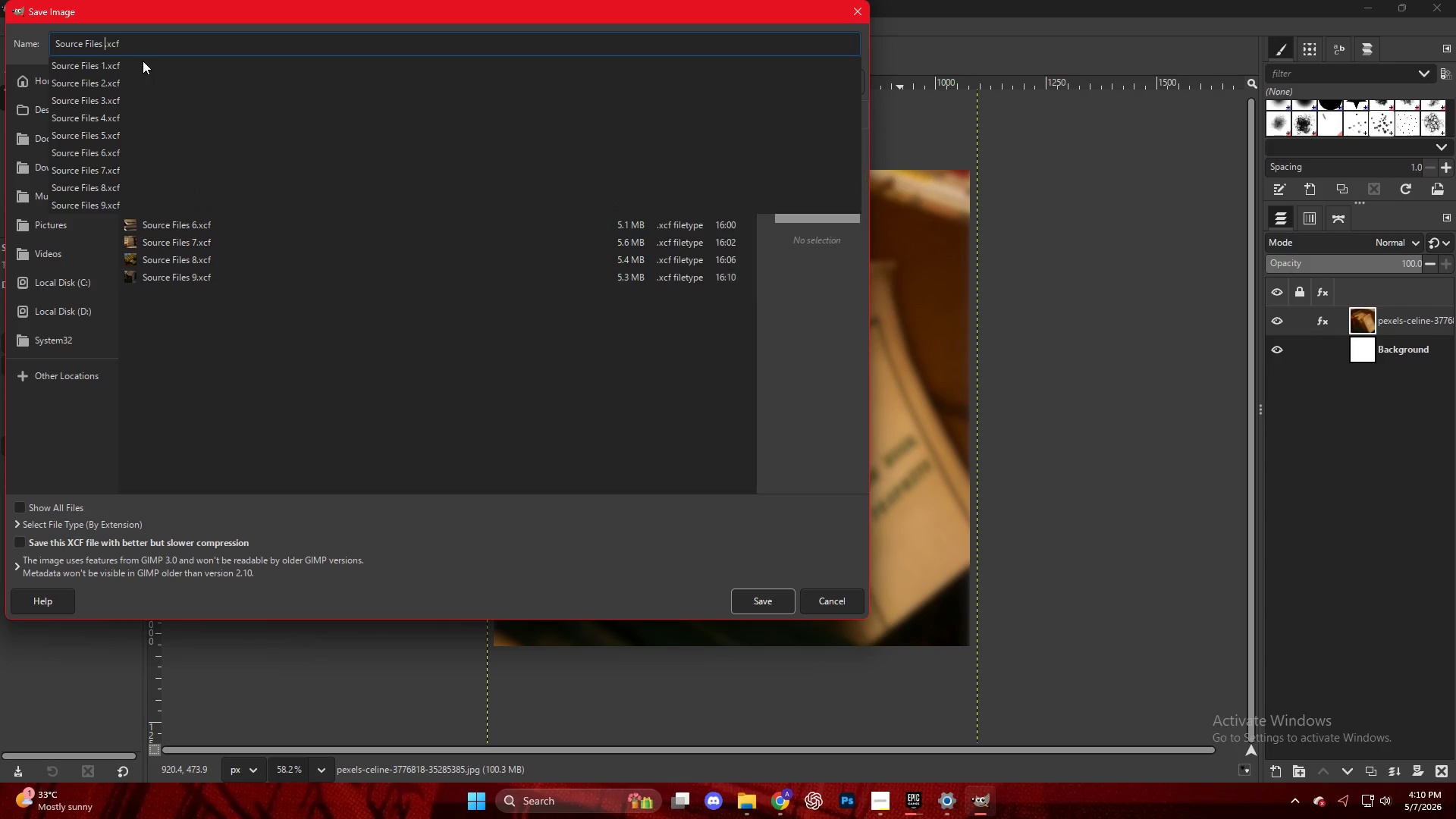 
key(1)
 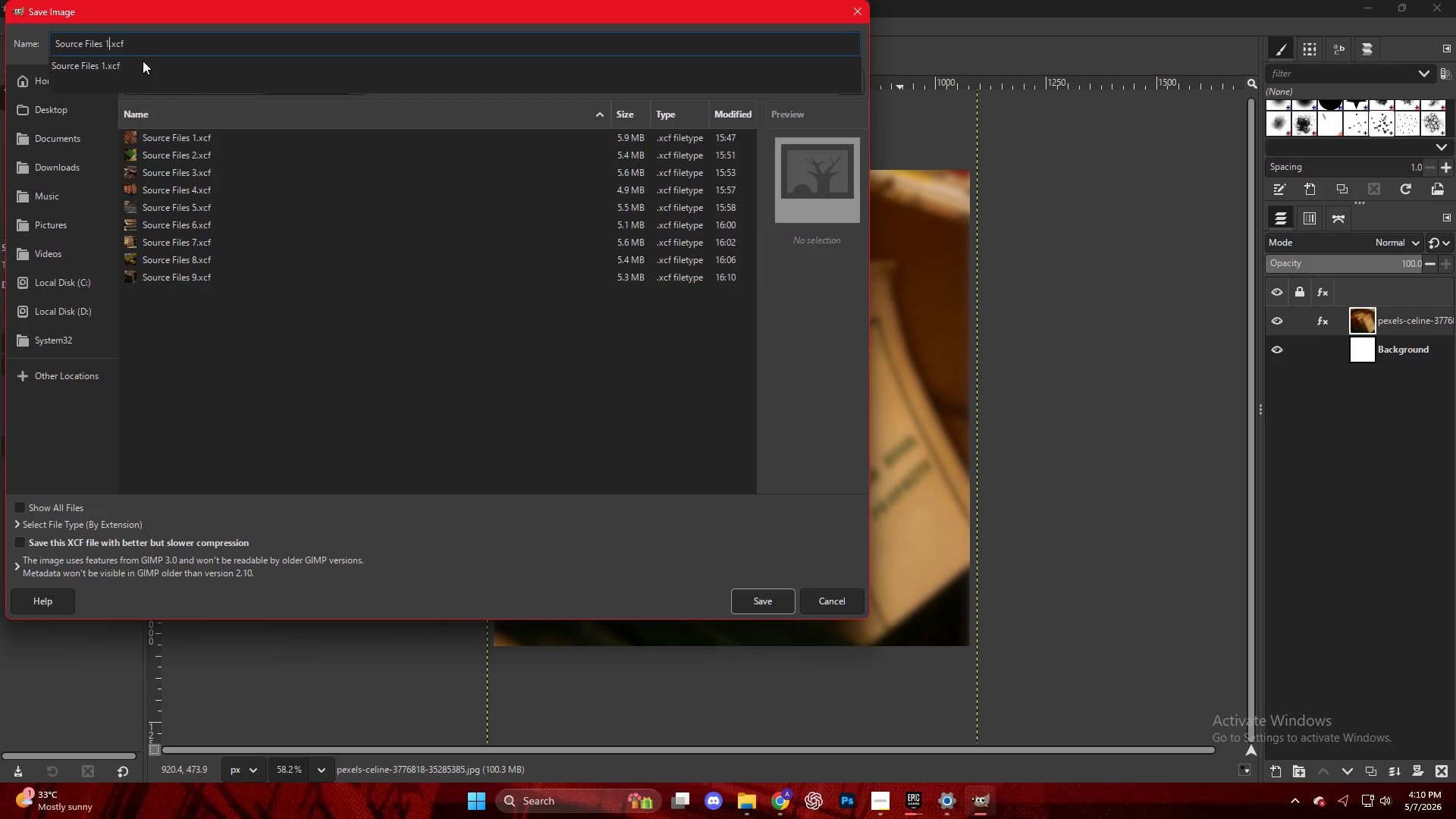 
key(Numpad0)
 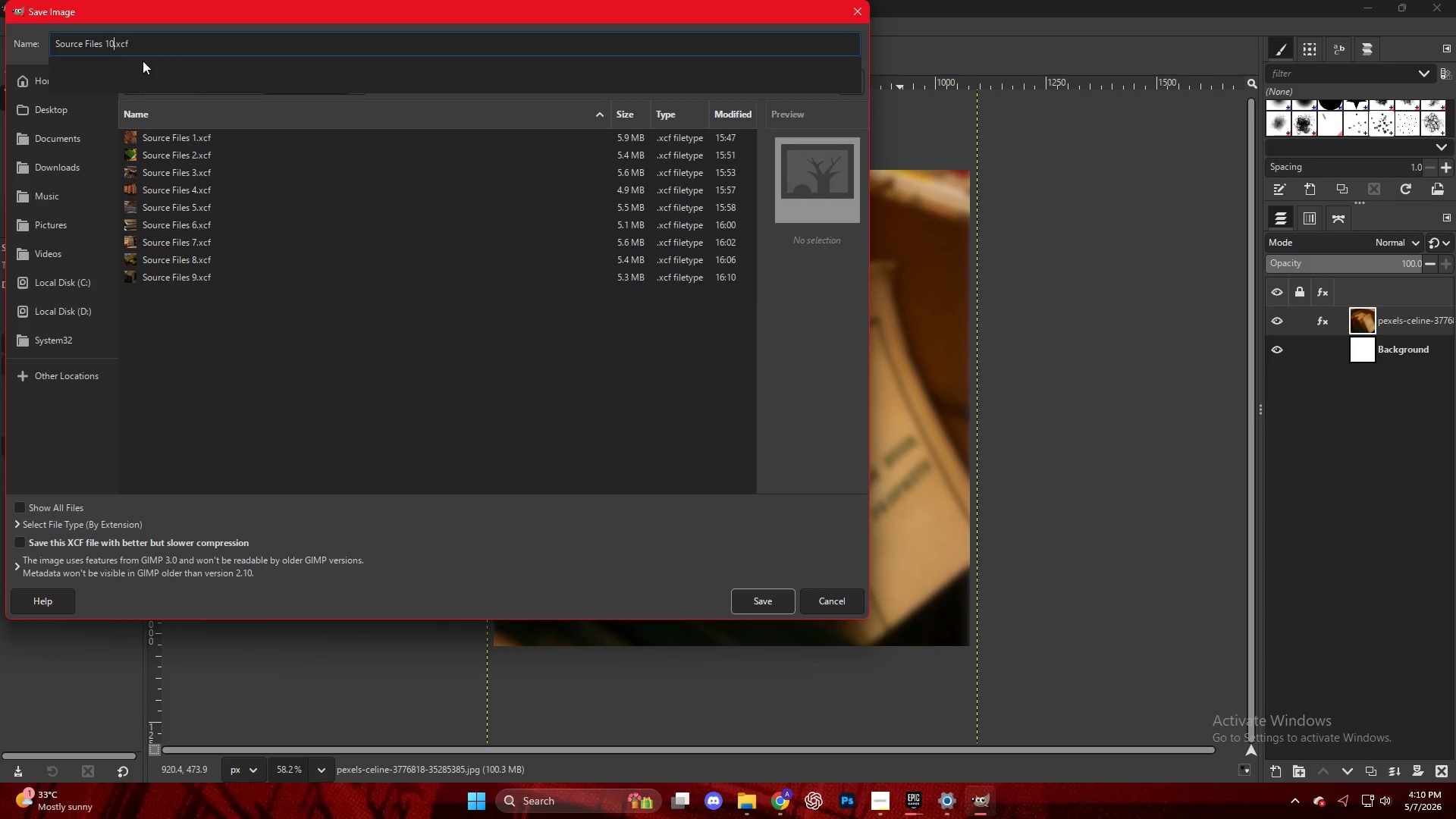 
key(NumpadEnter)
 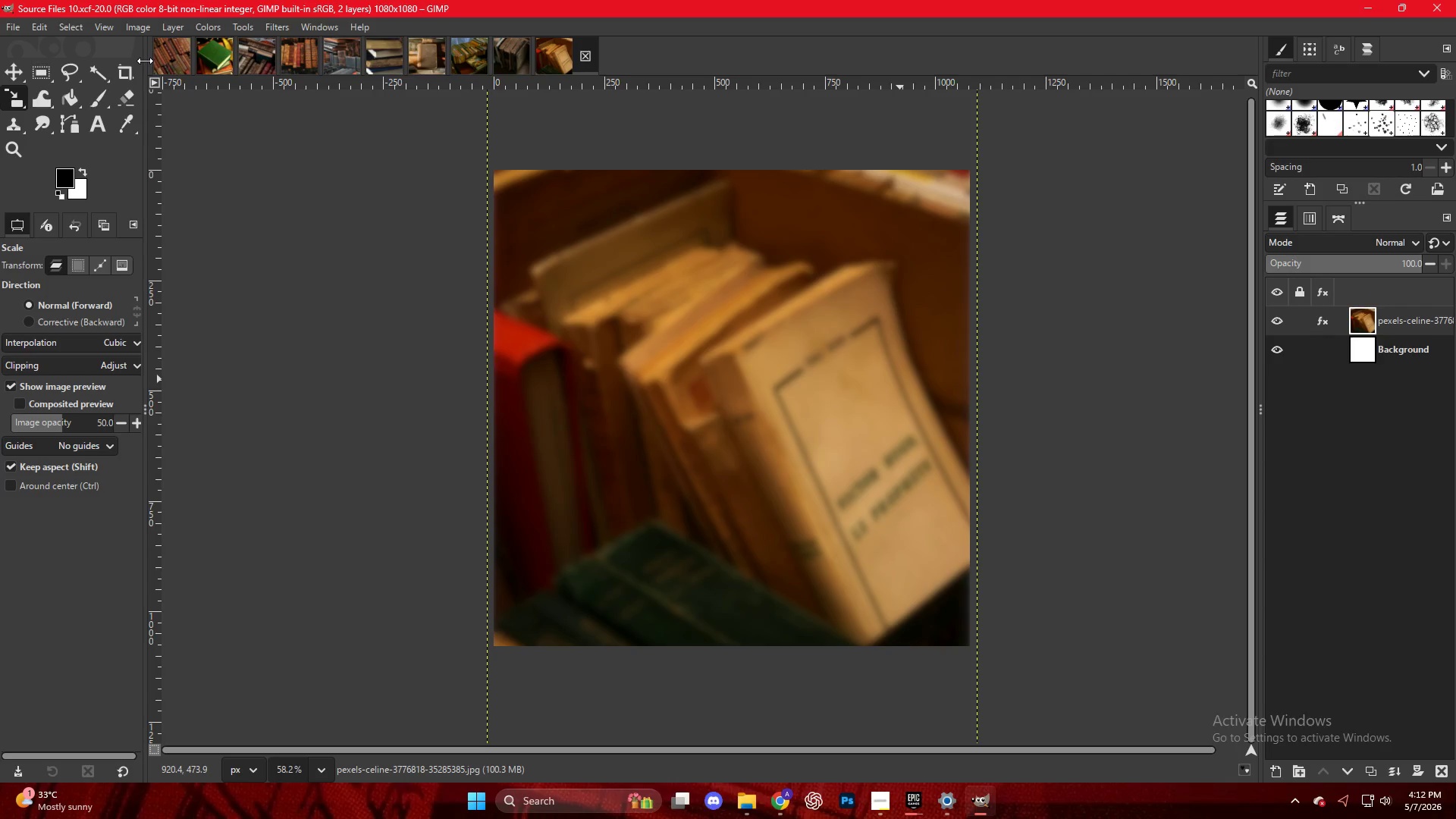 
wait(105.72)
 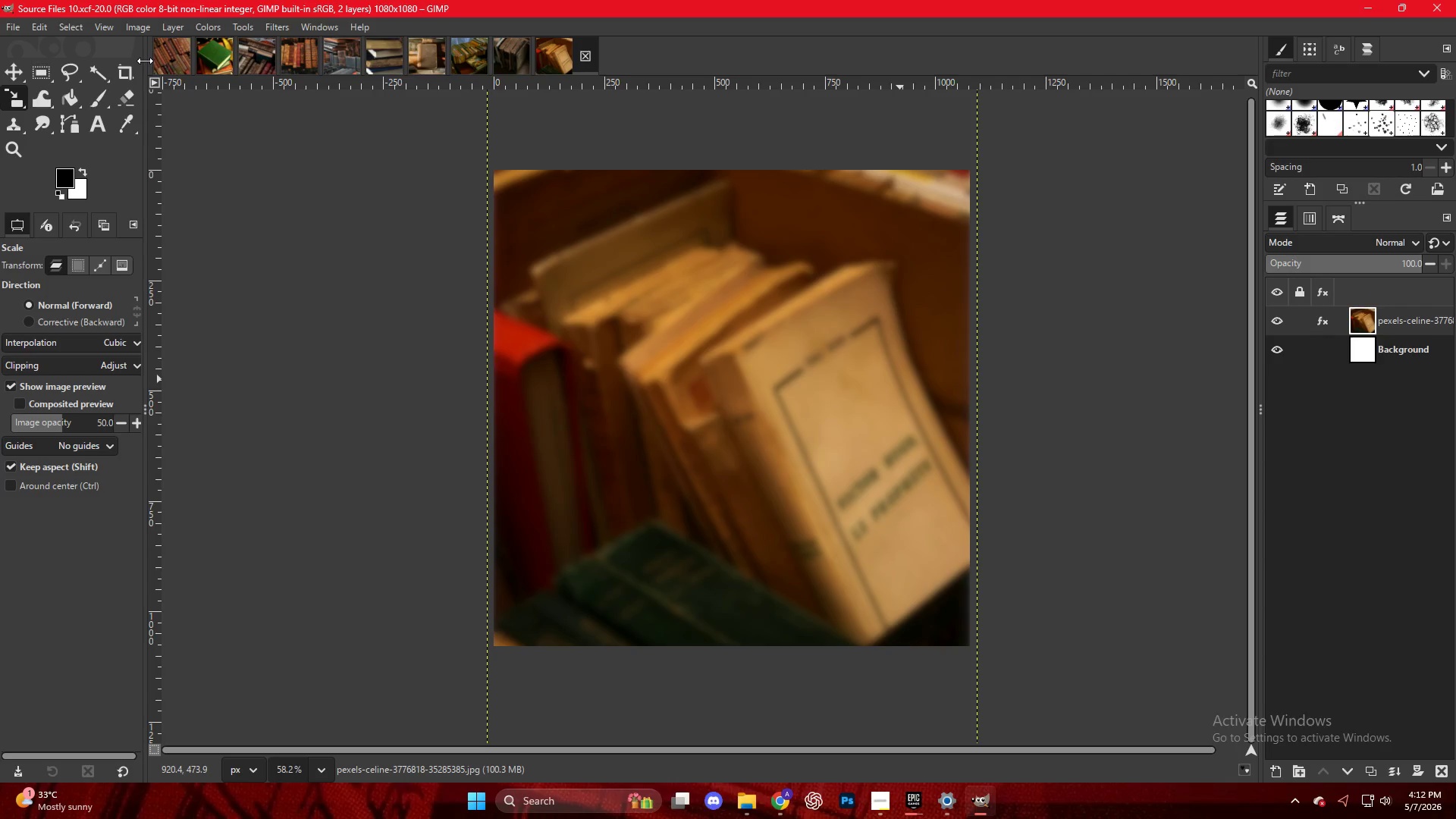 
left_click([185, 62])
 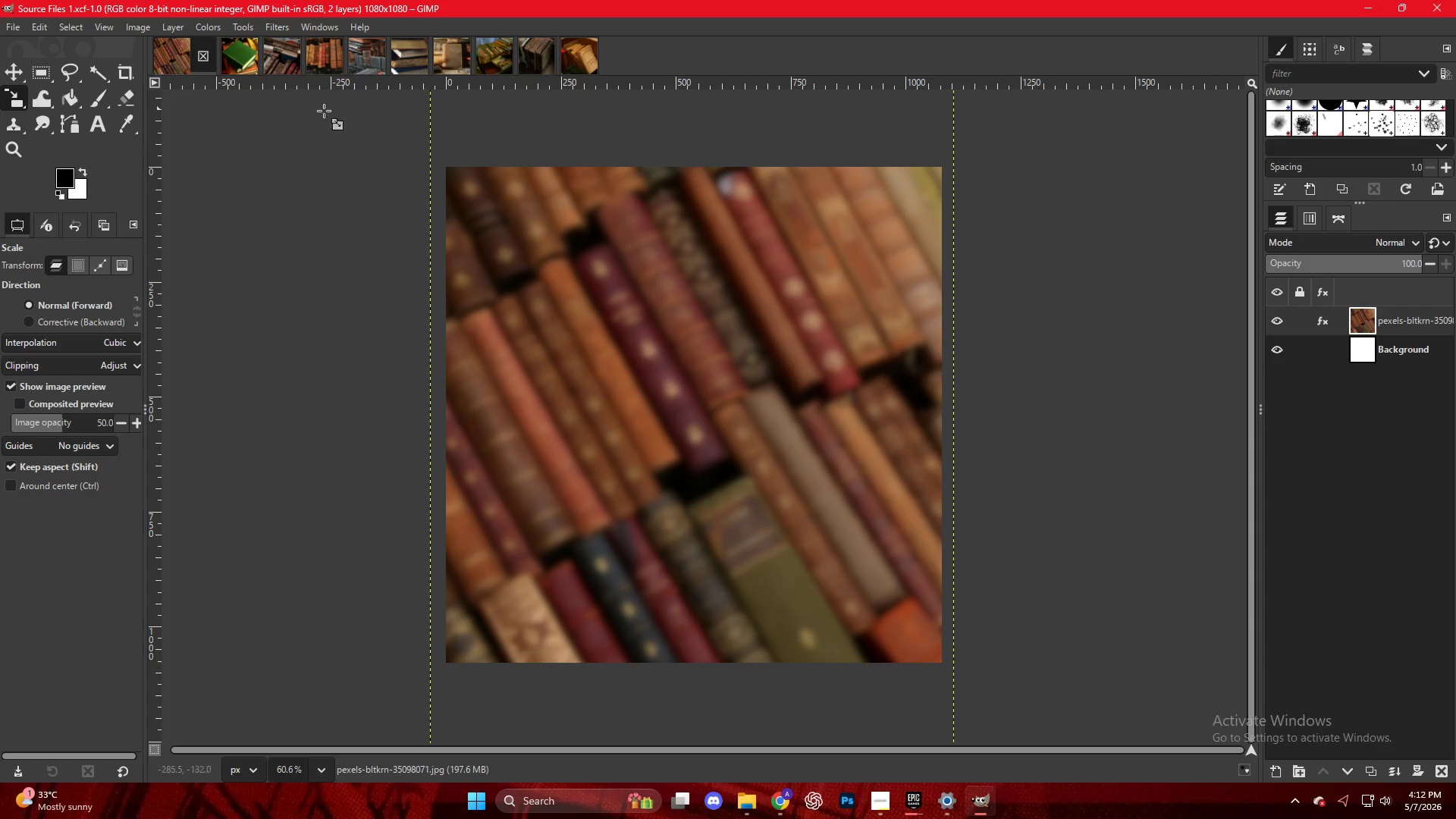 
key(Control+Shift+E)
 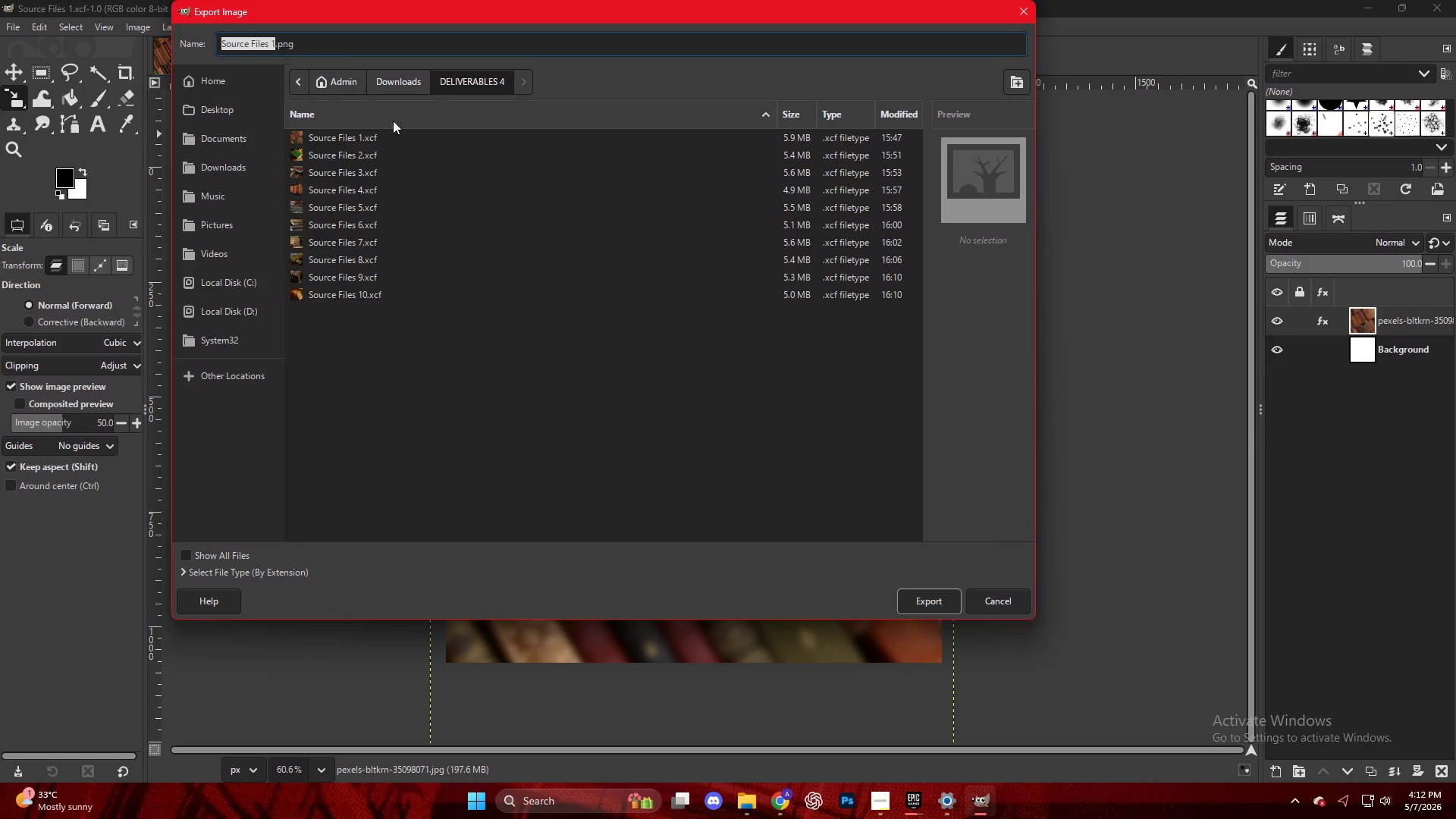 
key(Escape)
 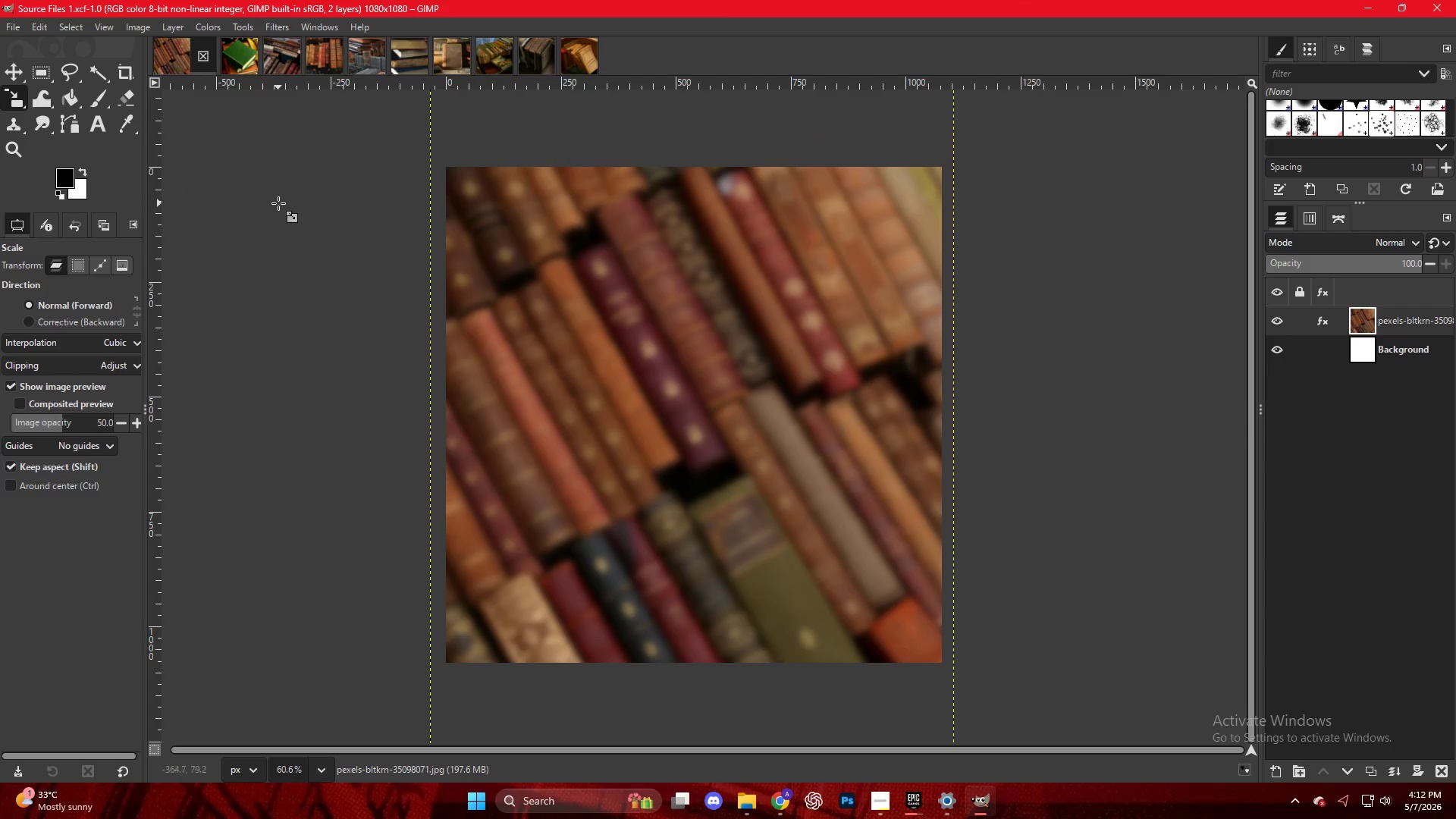 
key(Control+Shift+E)
 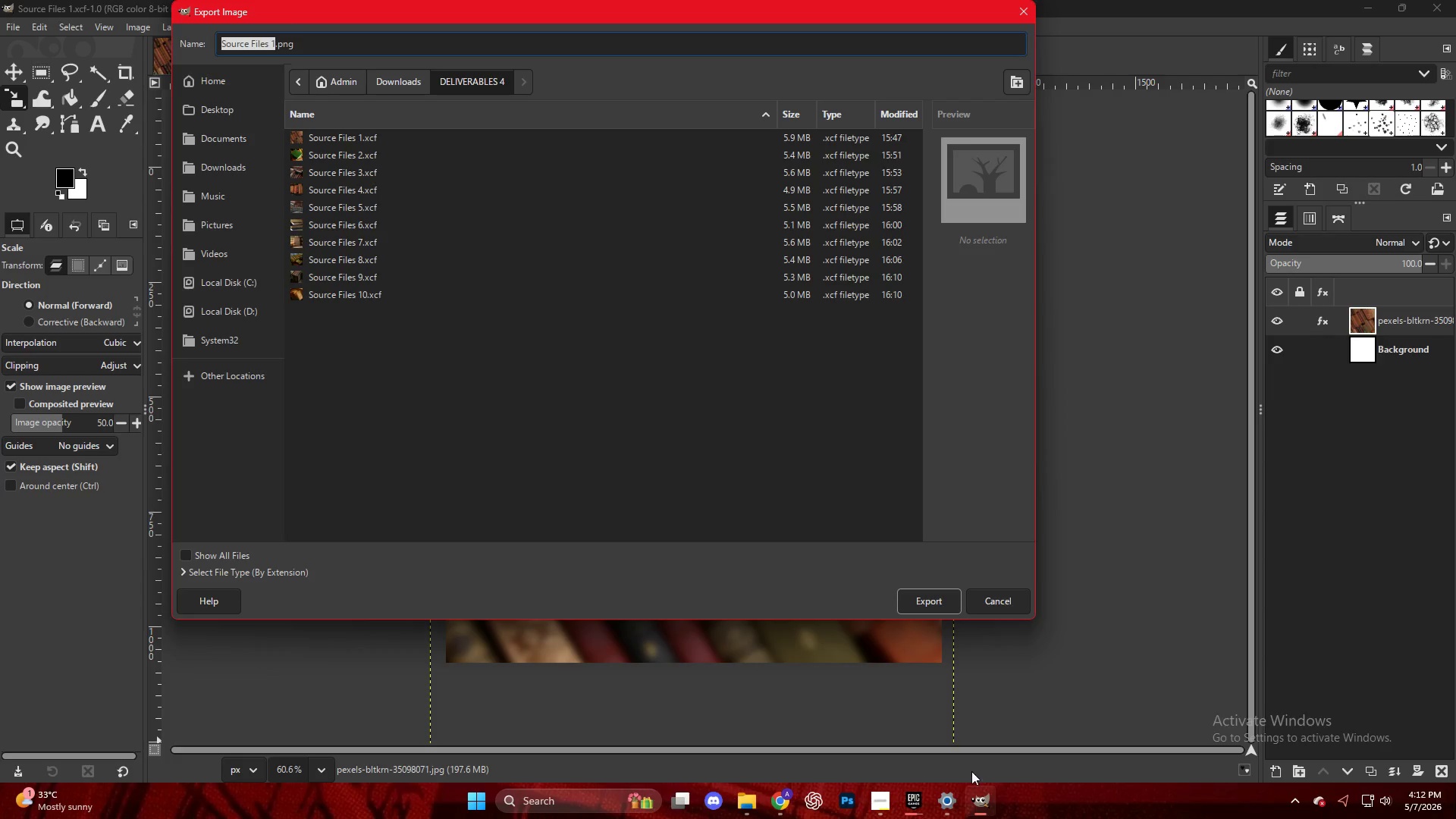 
left_click([886, 798])